 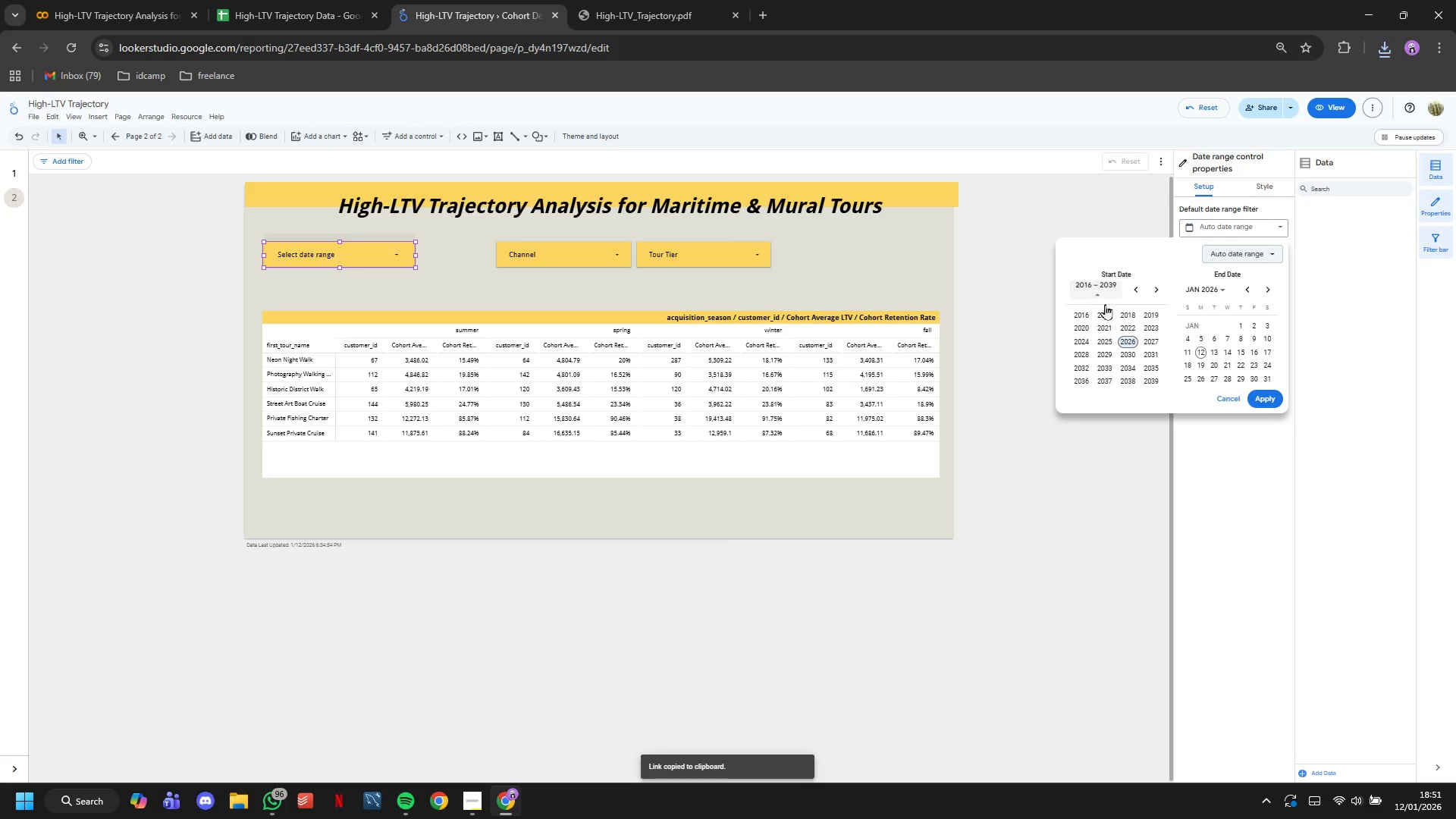 
left_click([1147, 326])
 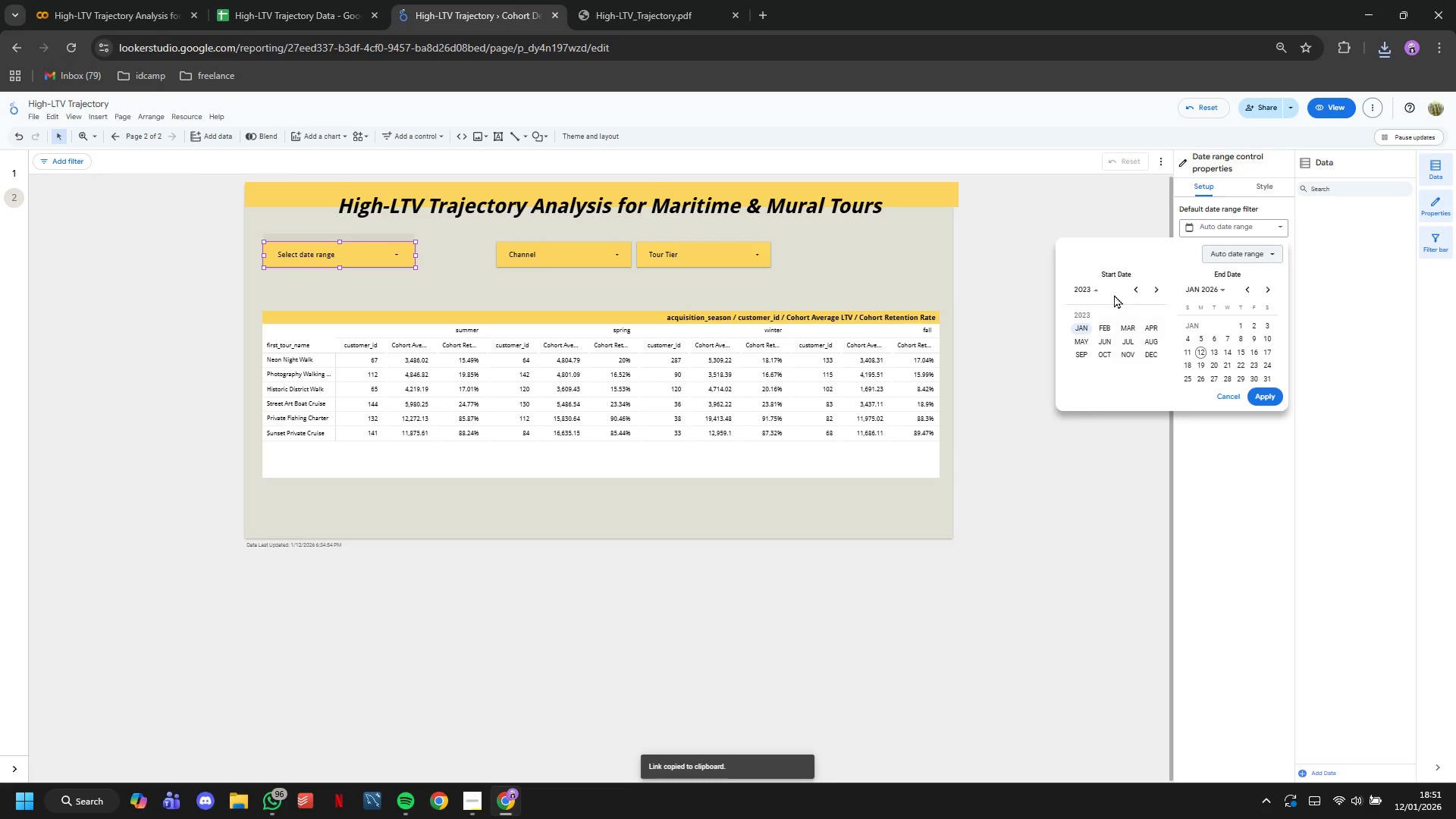 
left_click([1095, 290])
 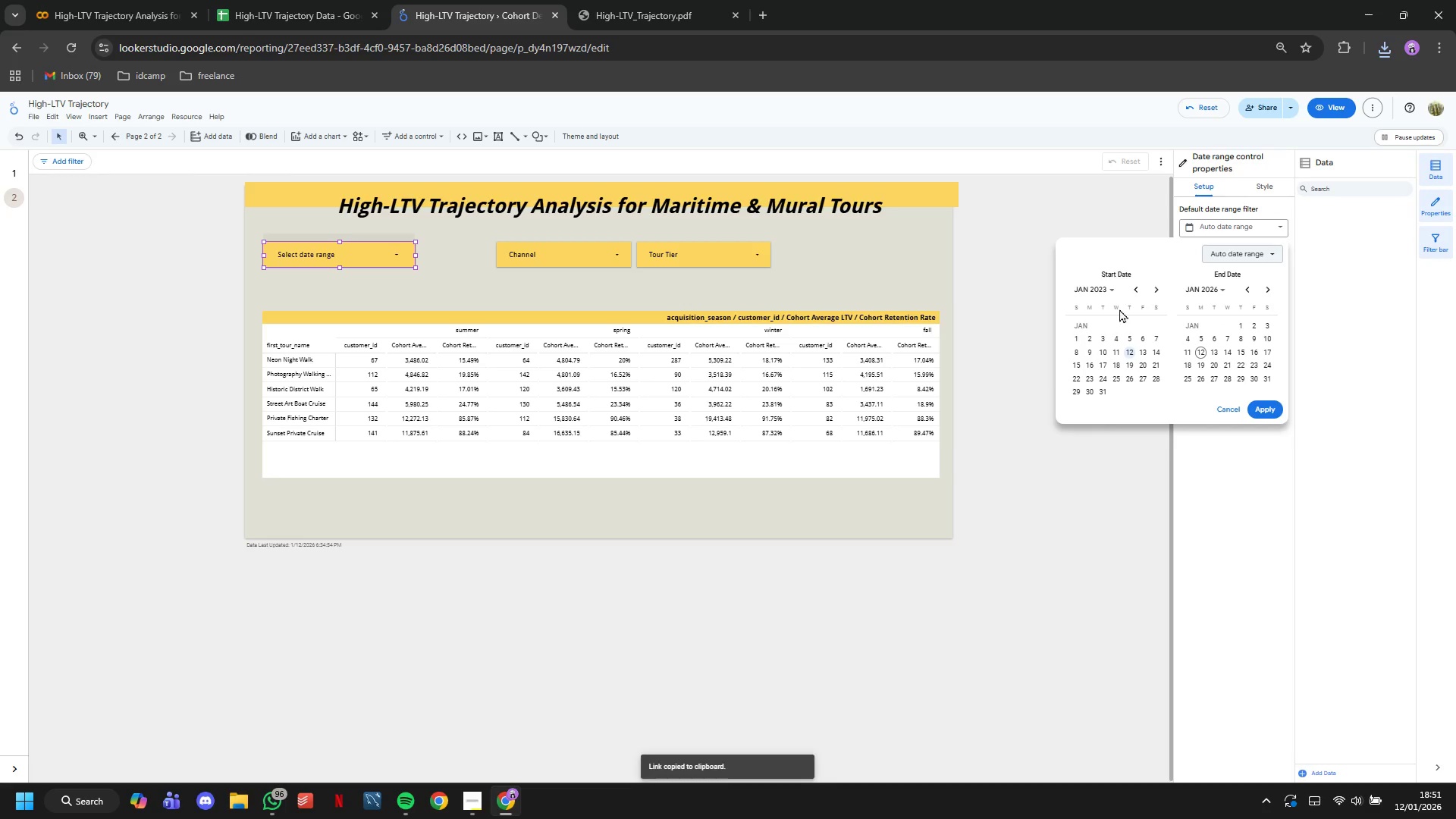 
left_click([1116, 294])
 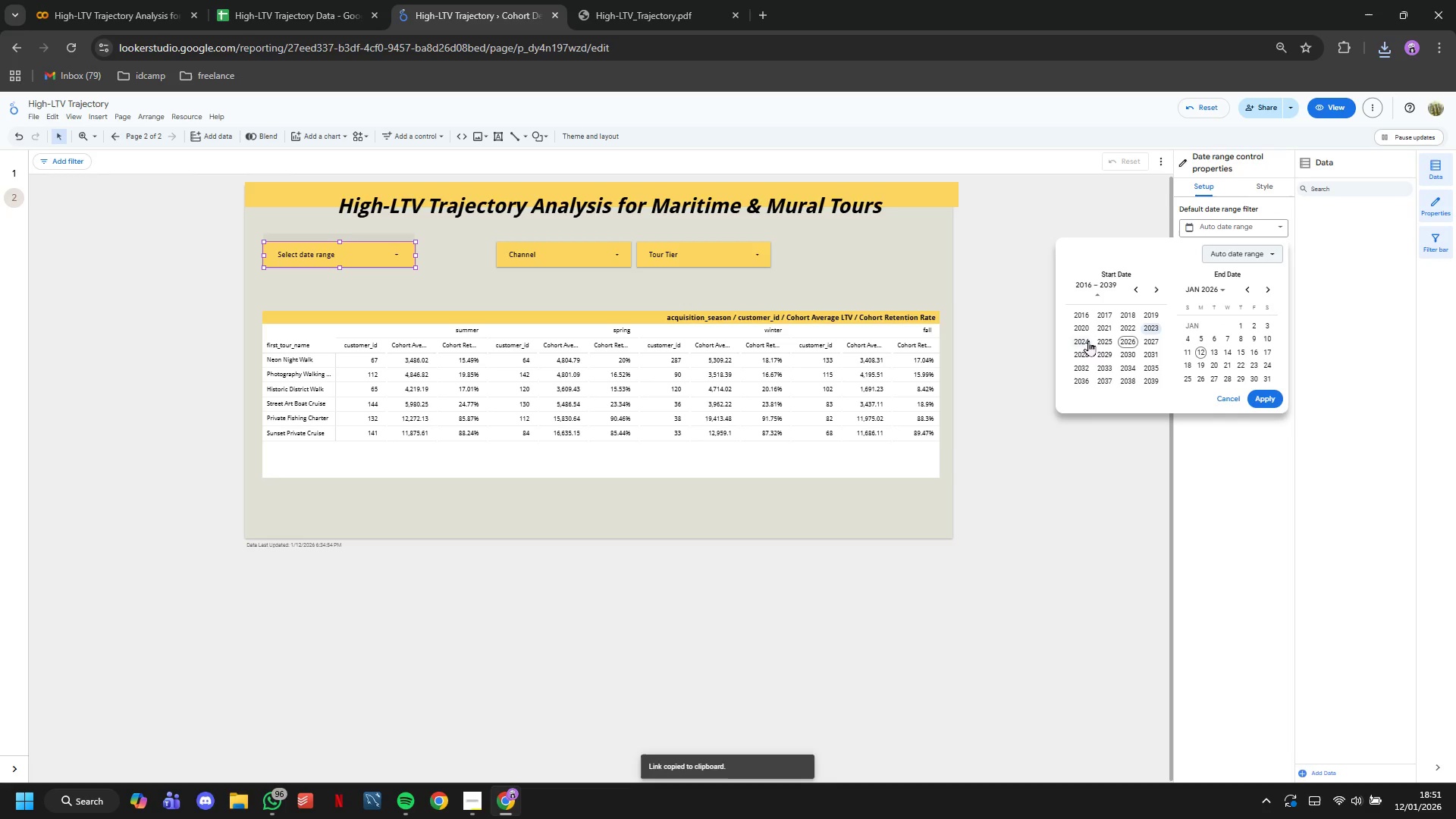 
left_click([1085, 341])
 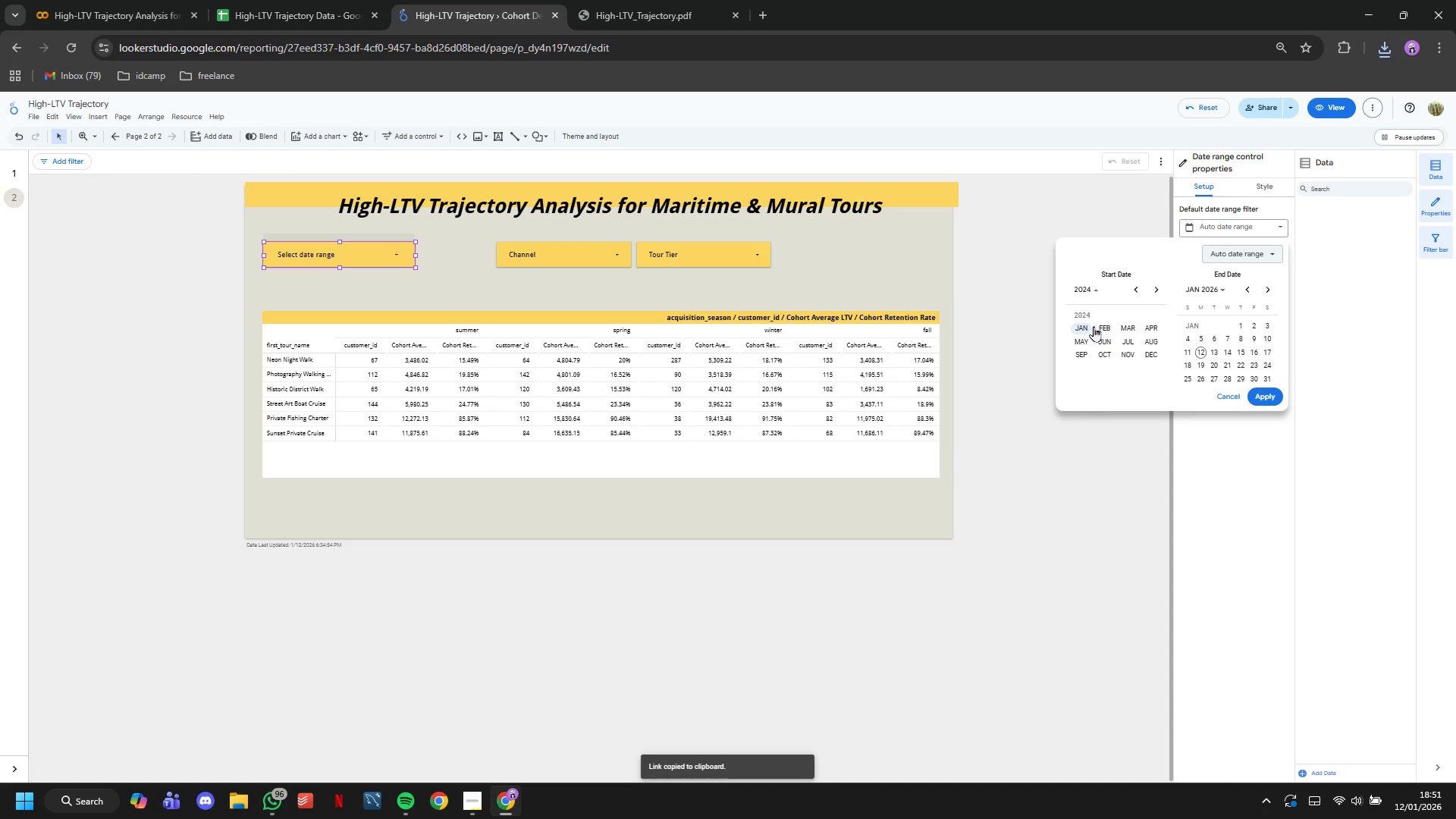 
left_click([1090, 325])
 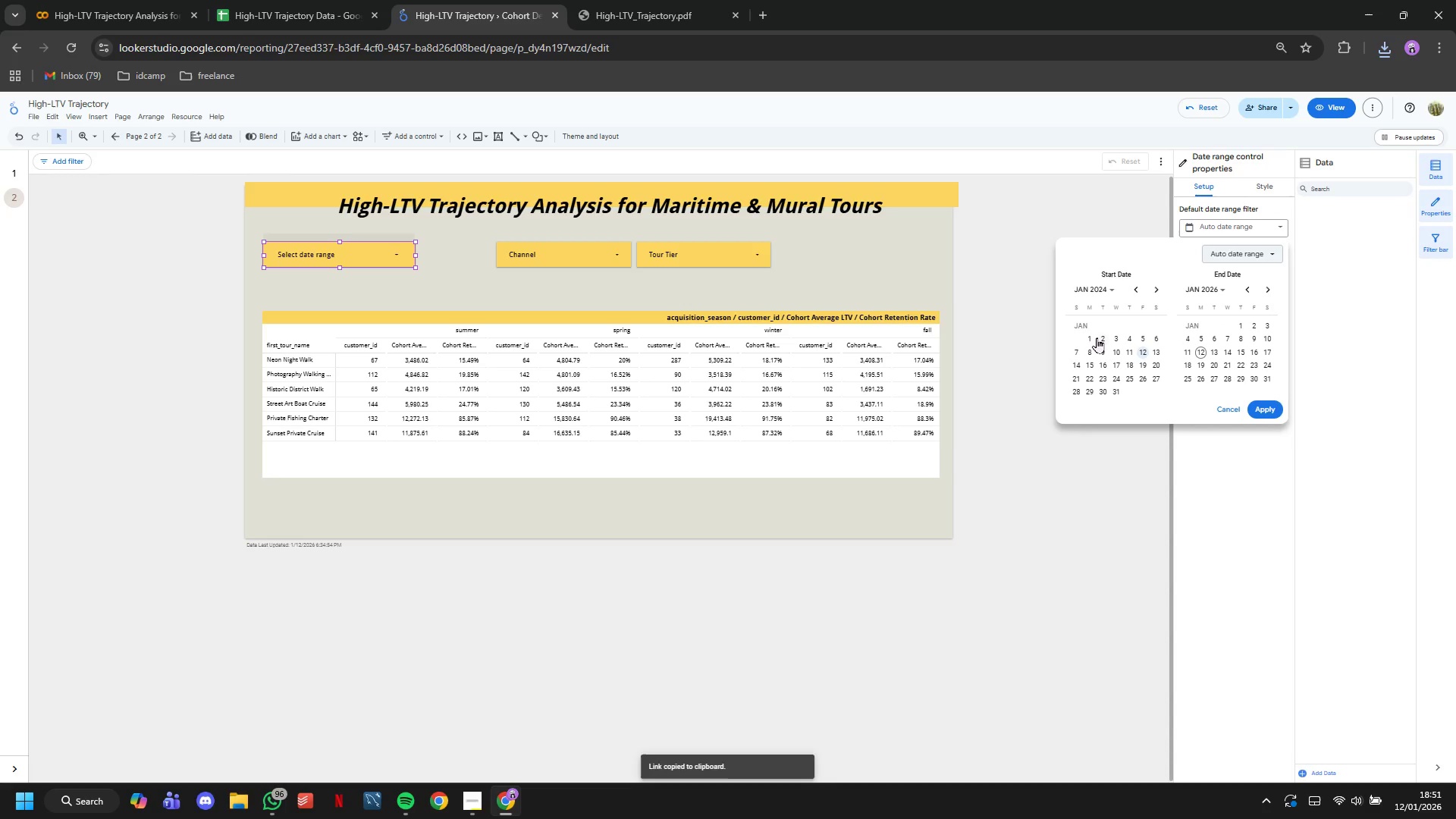 